 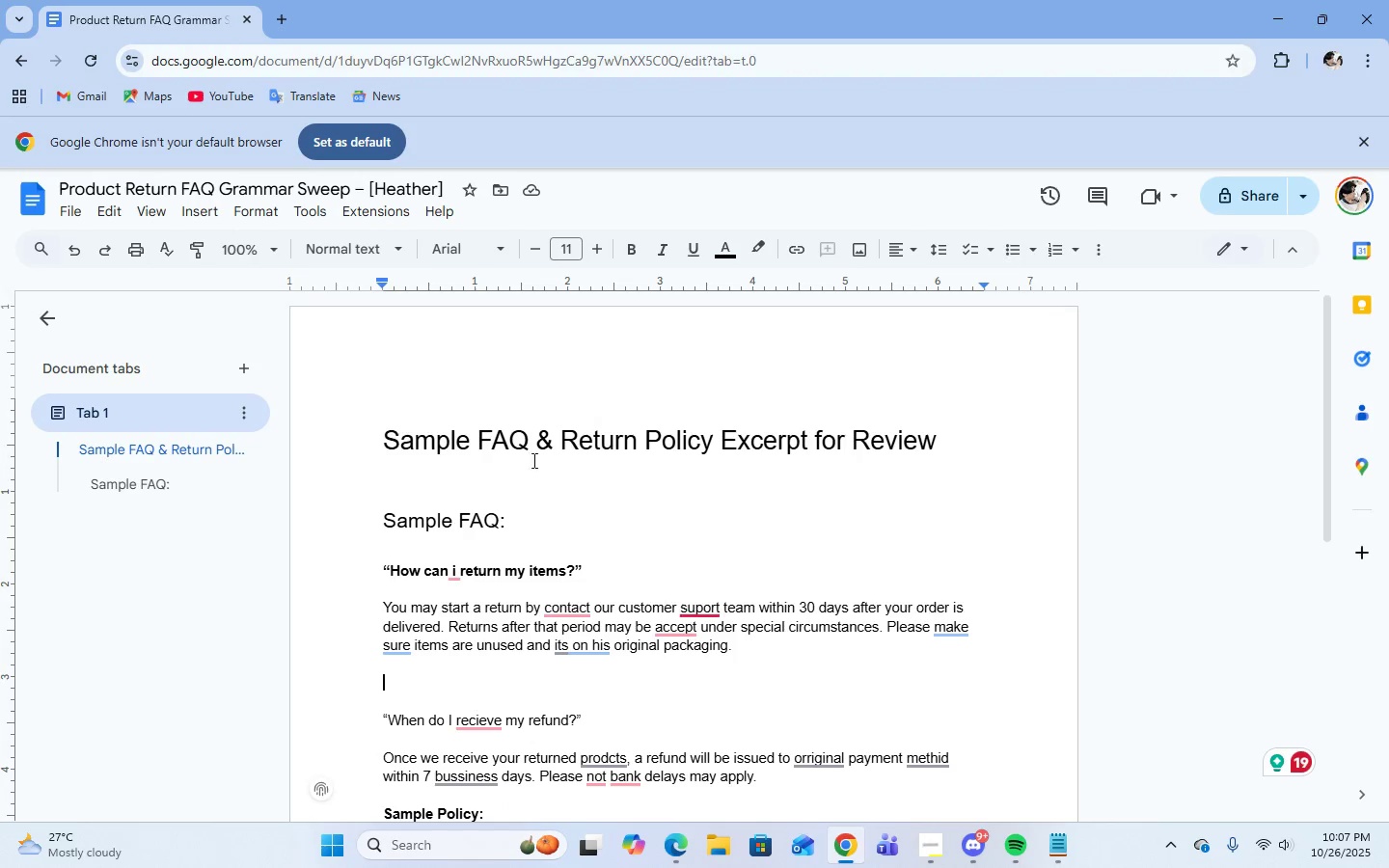 
left_click_drag(start_coordinate=[381, 439], to_coordinate=[960, 448])
 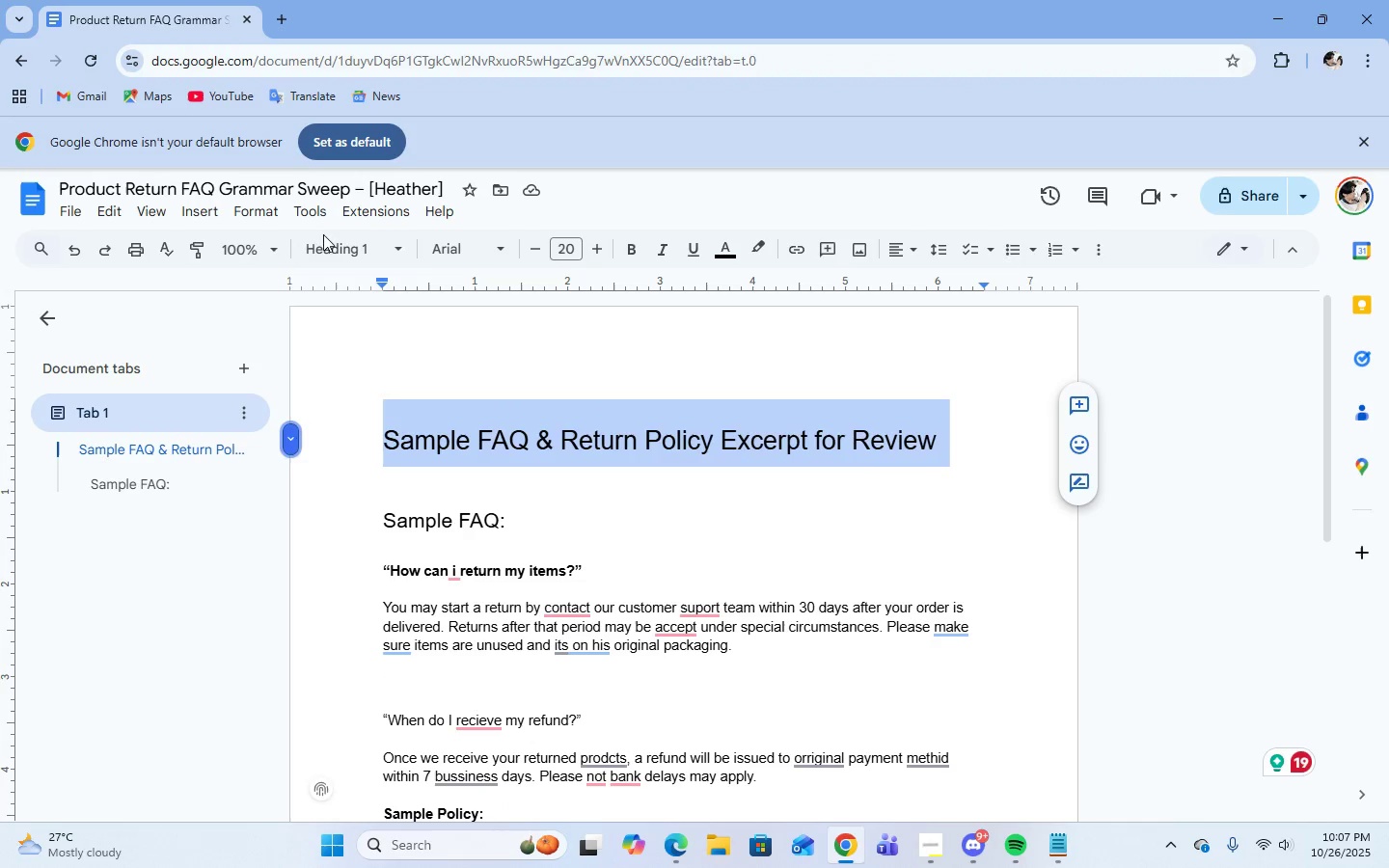 
left_click([326, 240])
 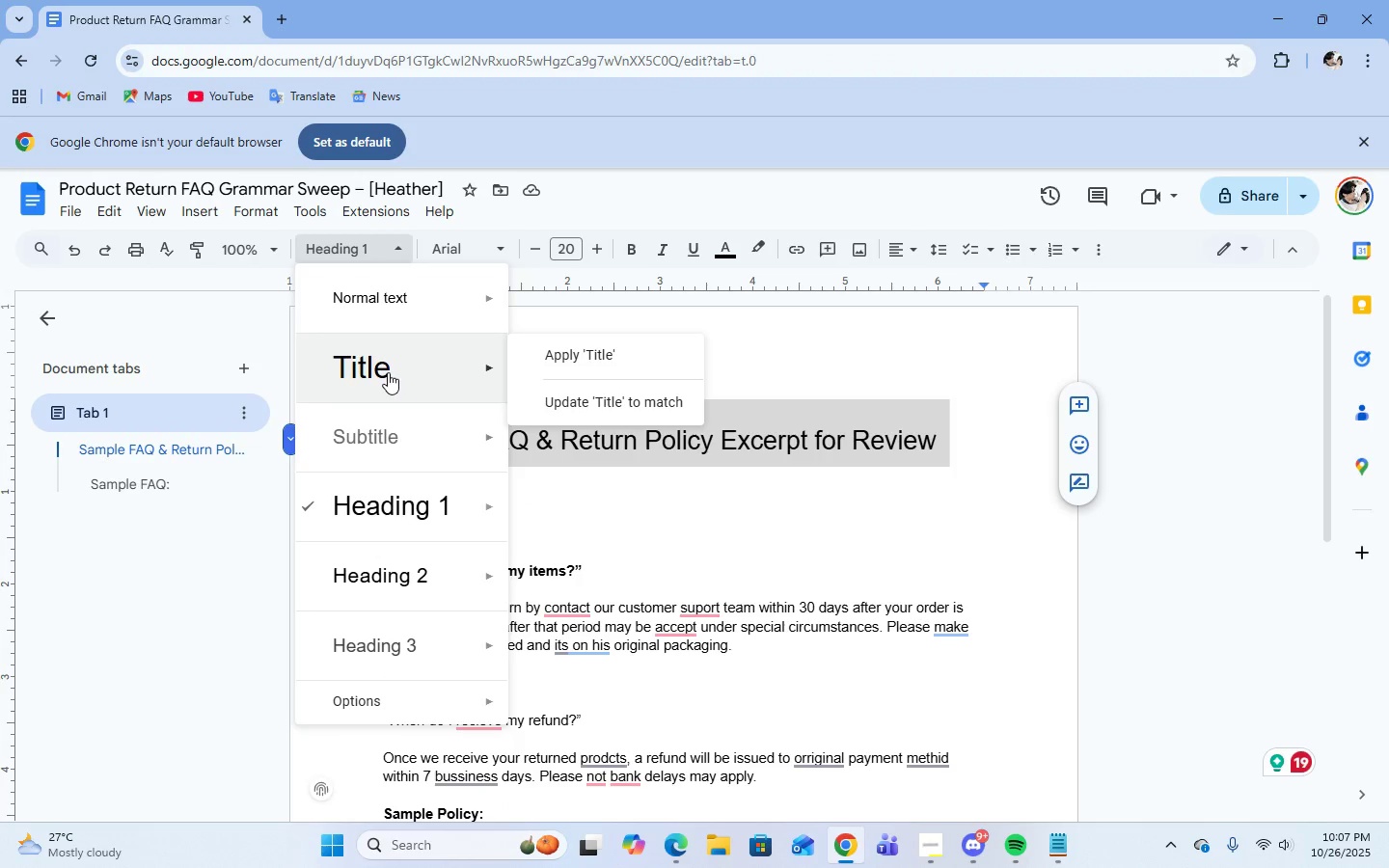 
left_click([388, 372])
 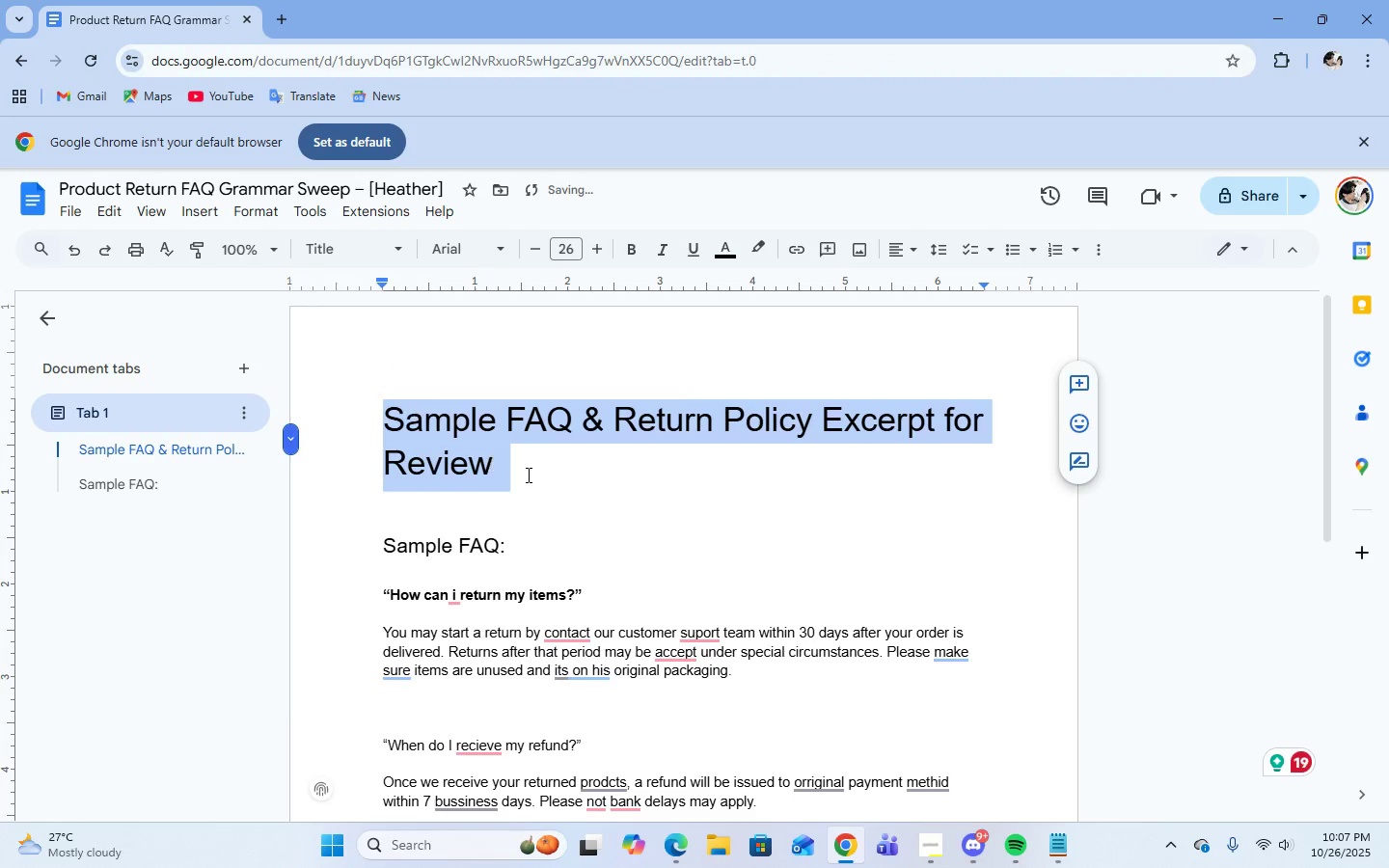 
left_click([528, 475])
 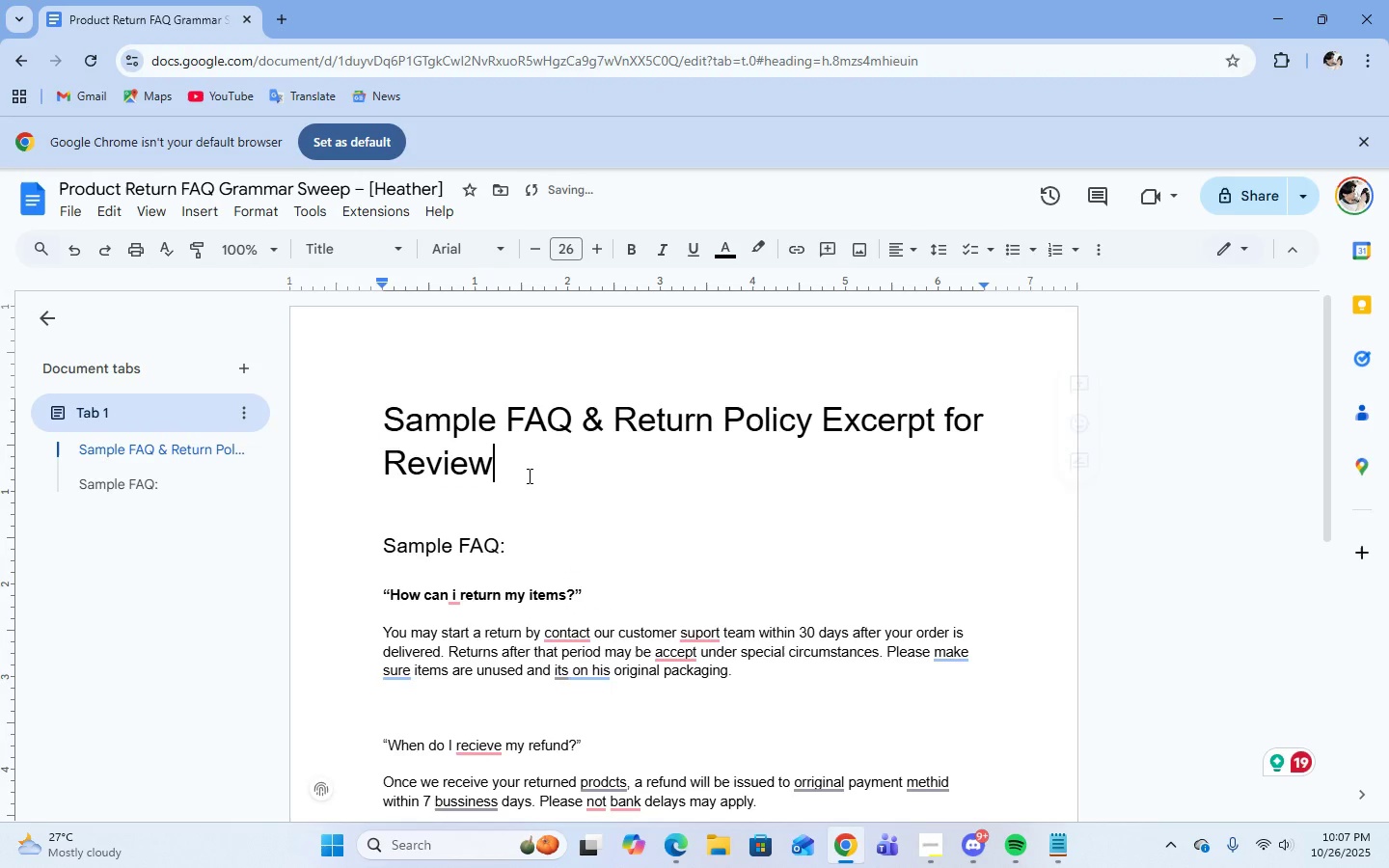 
scroll: coordinate [528, 475], scroll_direction: down, amount: 1.0